 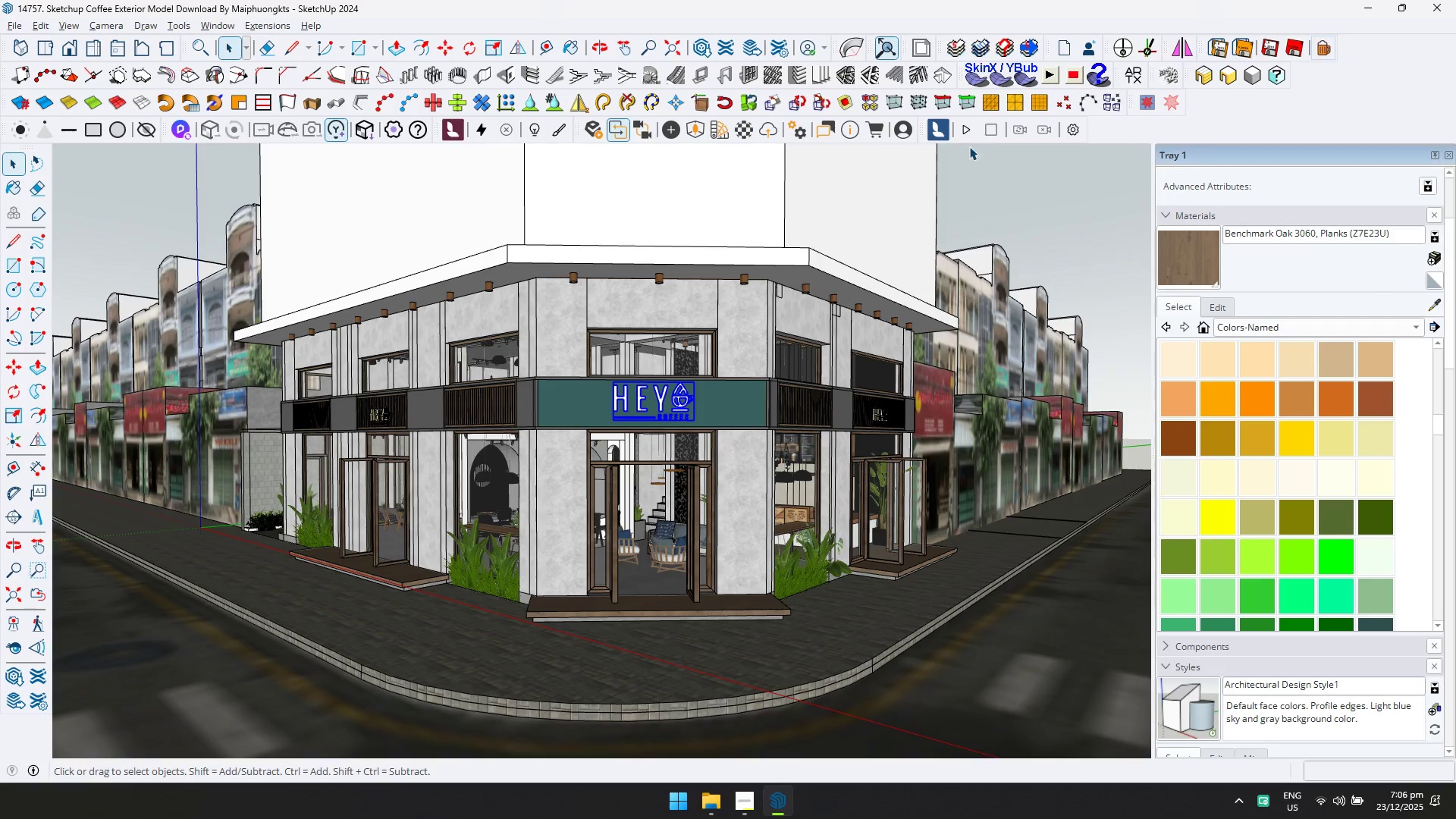 
scroll: coordinate [671, 423], scroll_direction: up, amount: 7.0
 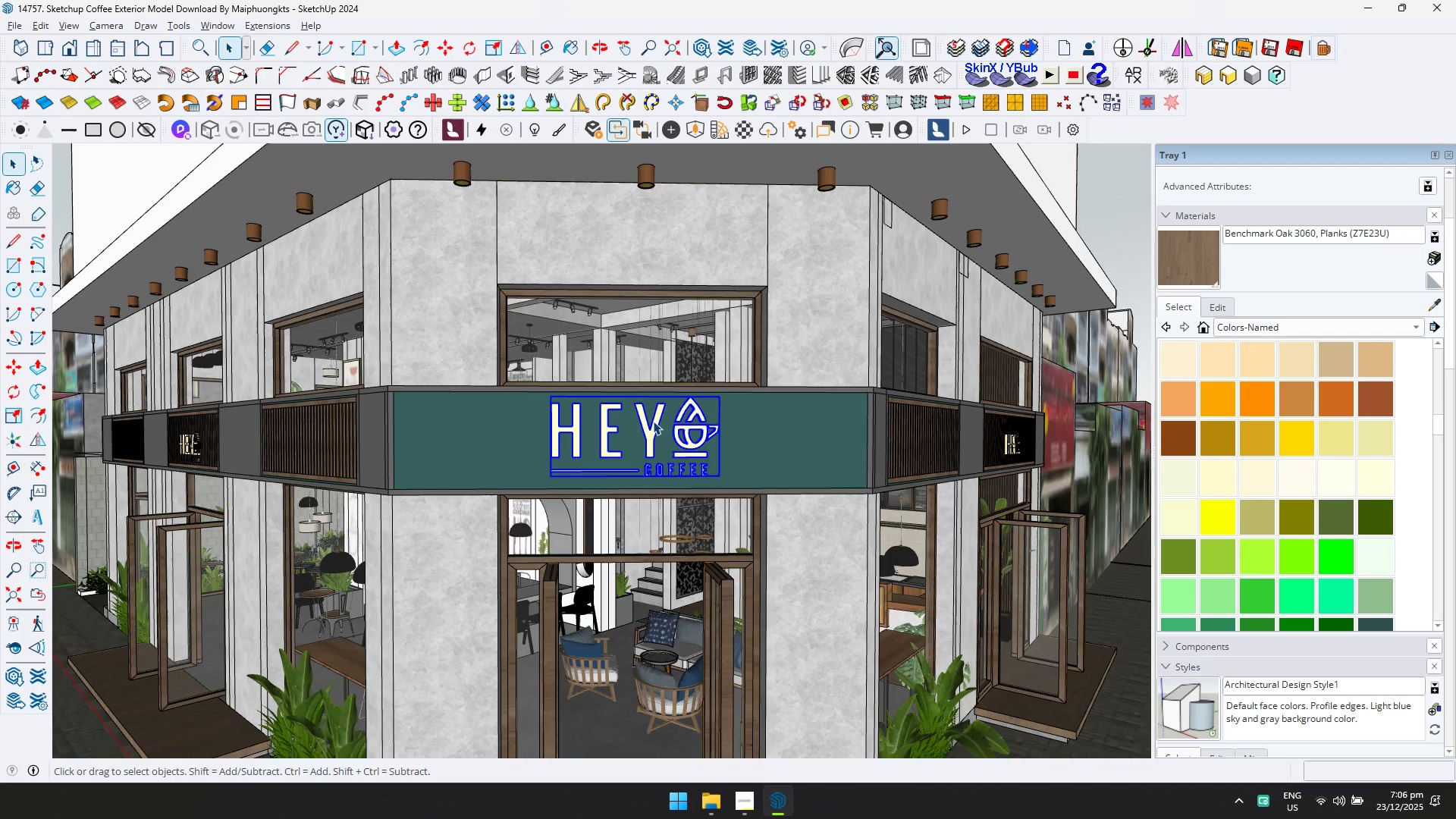 
double_click([653, 421])
 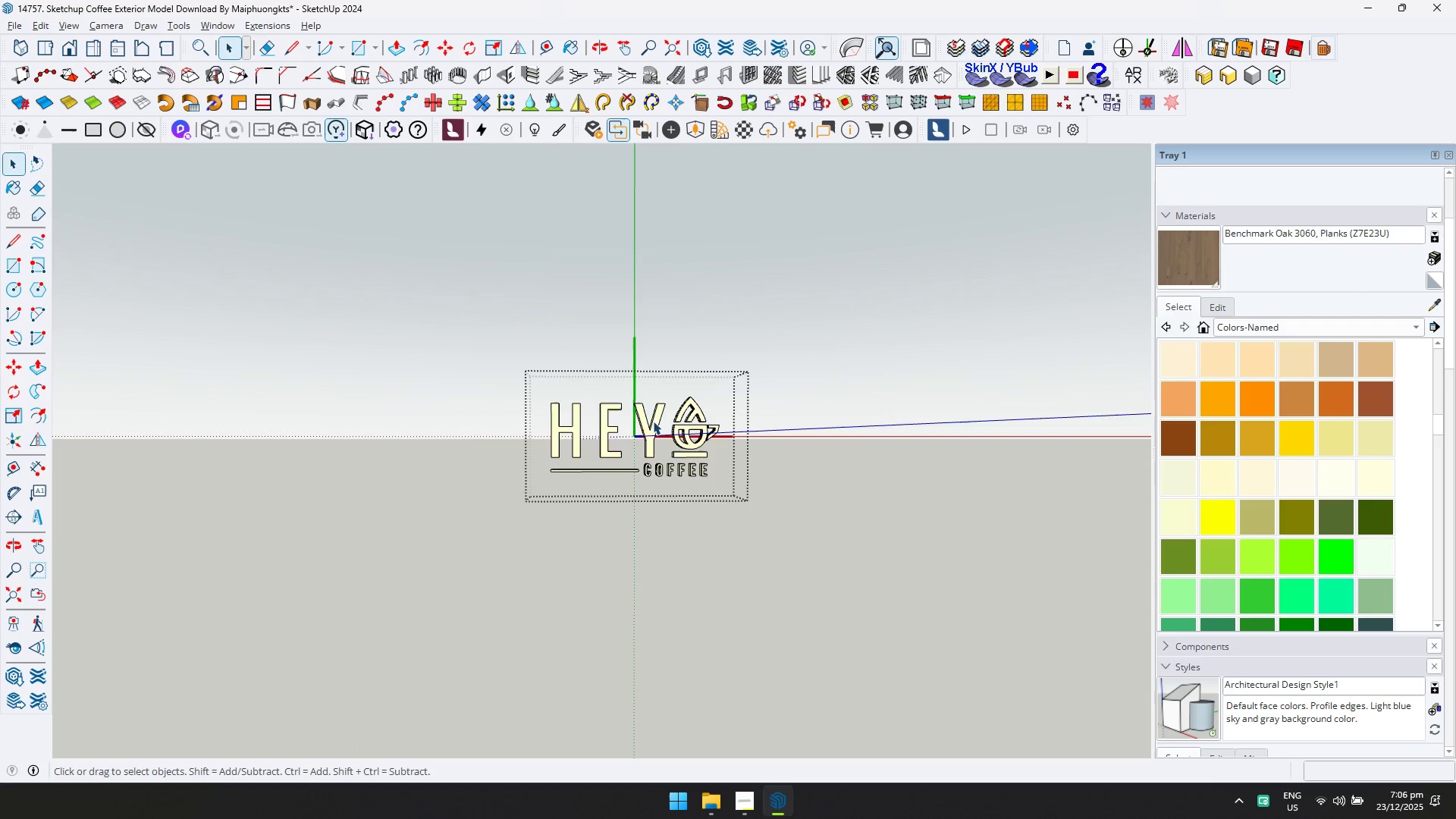 
triple_click([653, 421])
 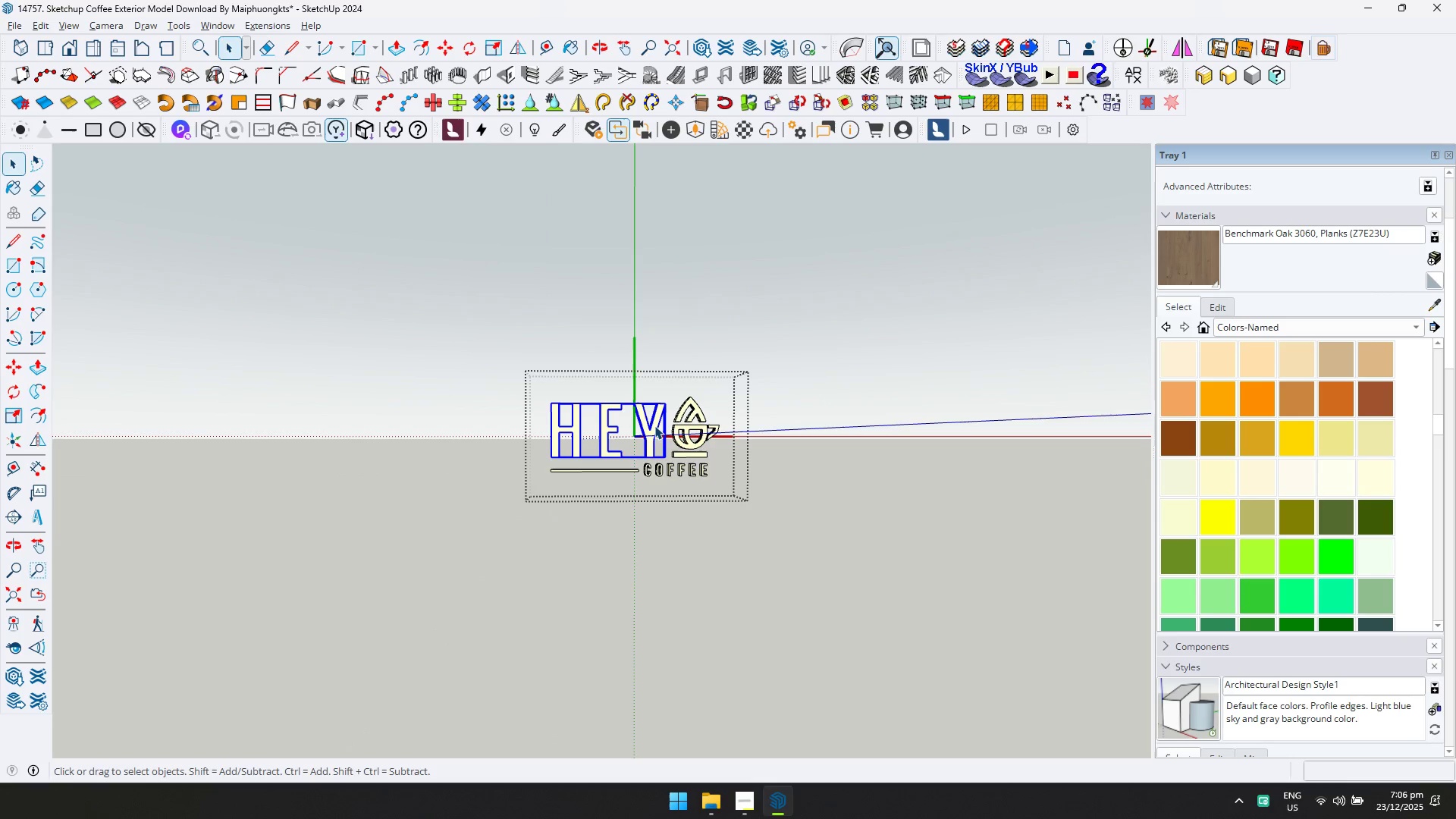 
key(Delete)
 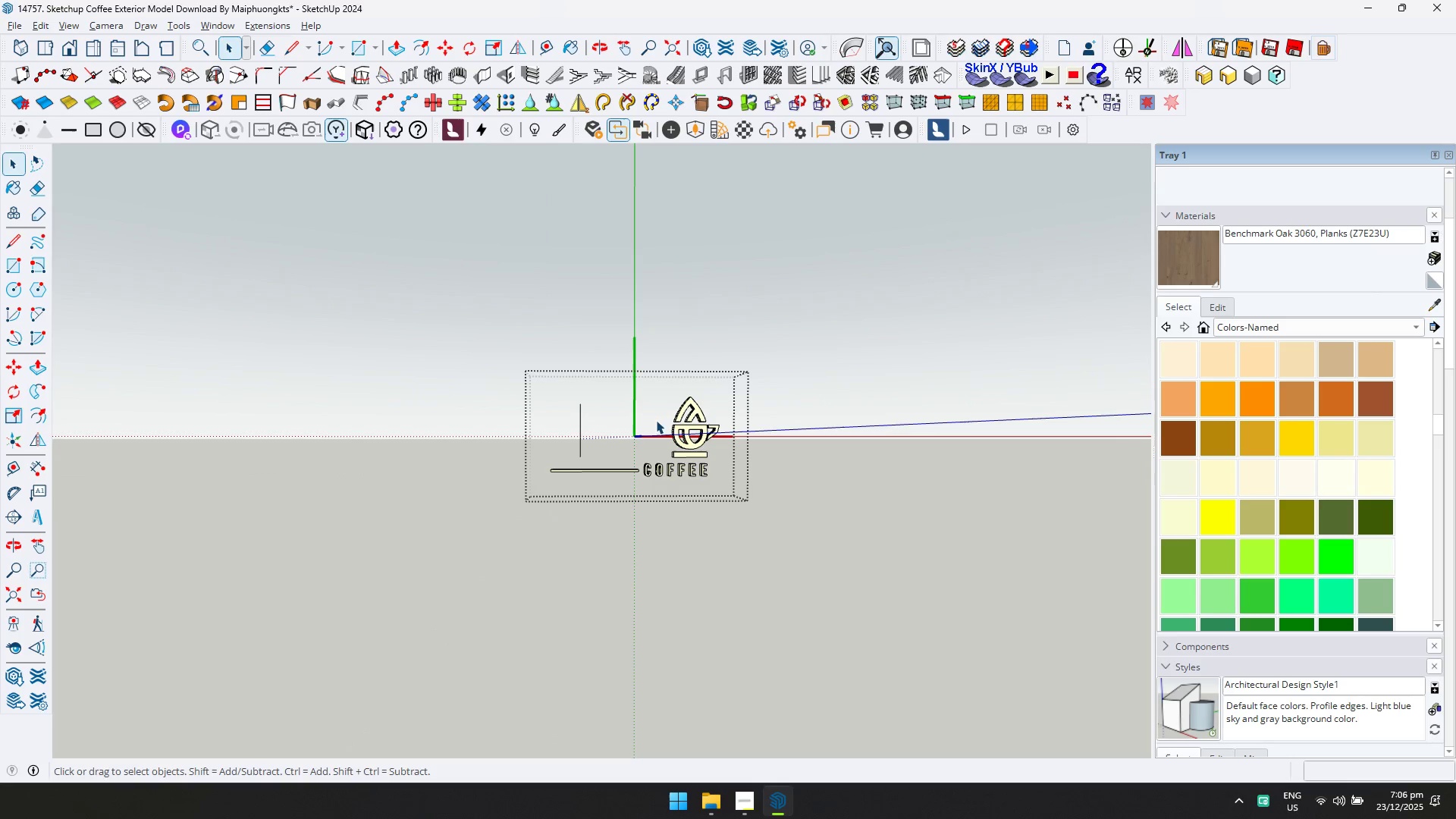 
left_click_drag(start_coordinate=[620, 429], to_coordinate=[534, 391])
 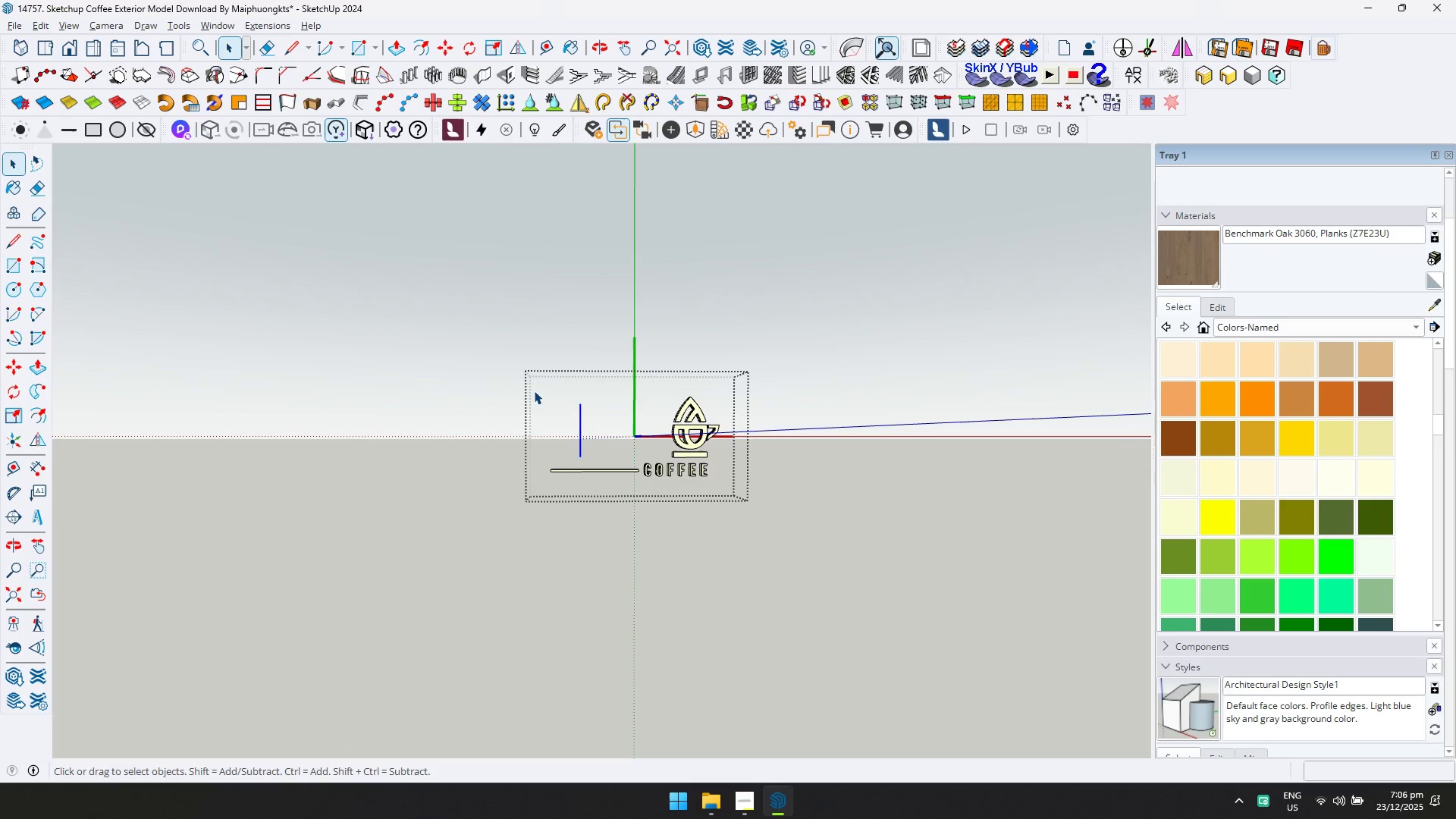 
key(Delete)
 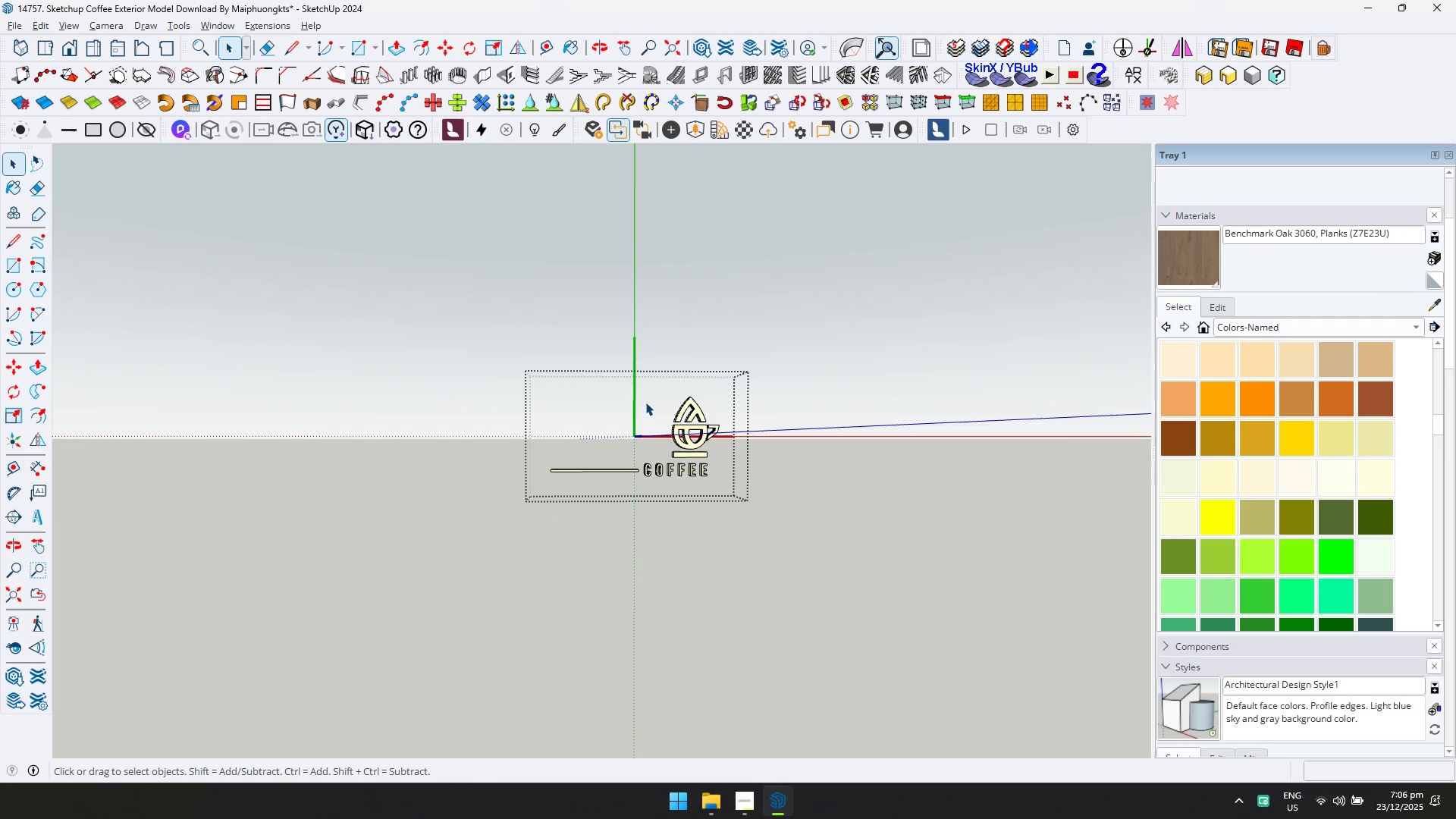 
key(Escape)
 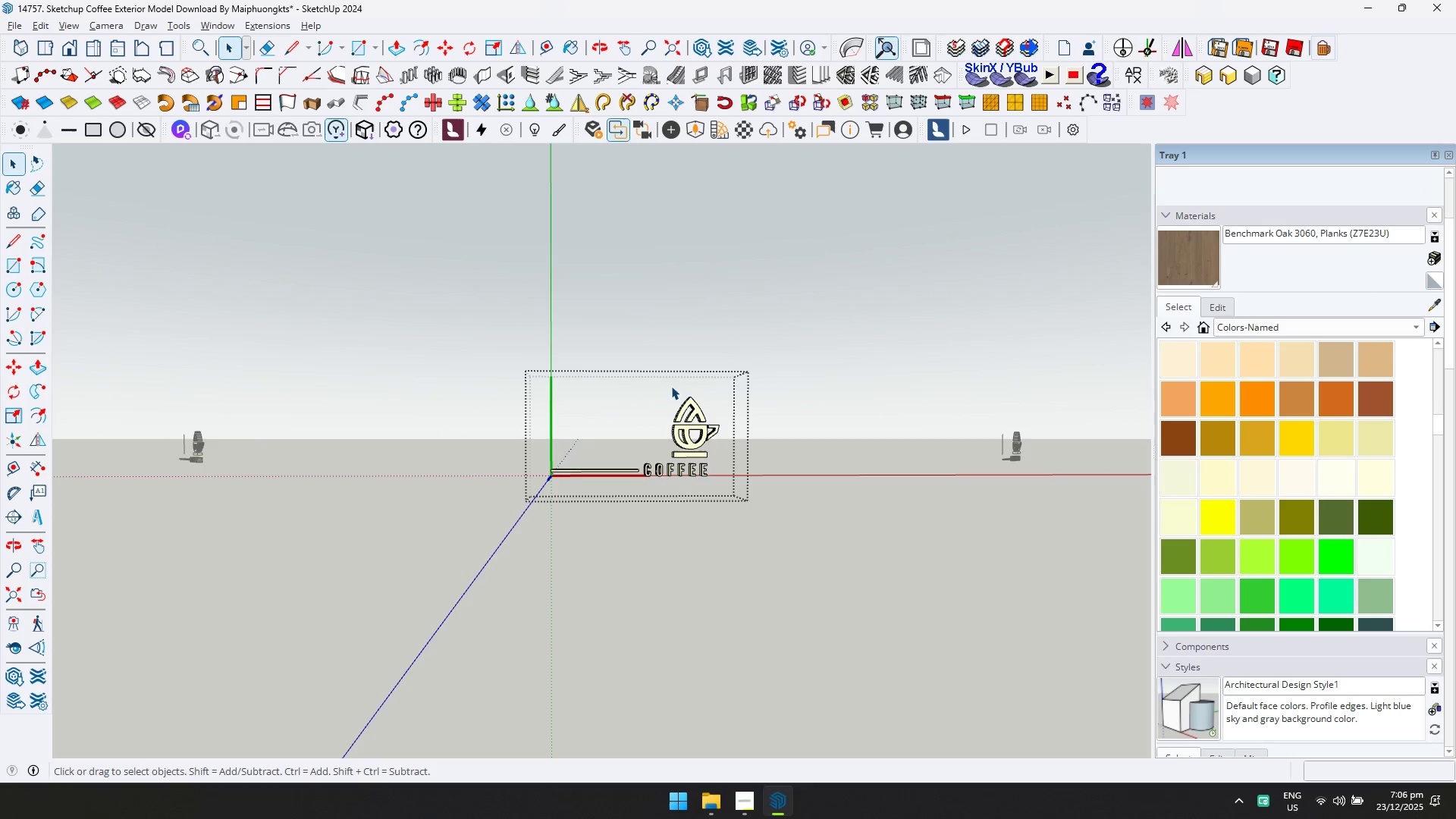 
key(Escape)
 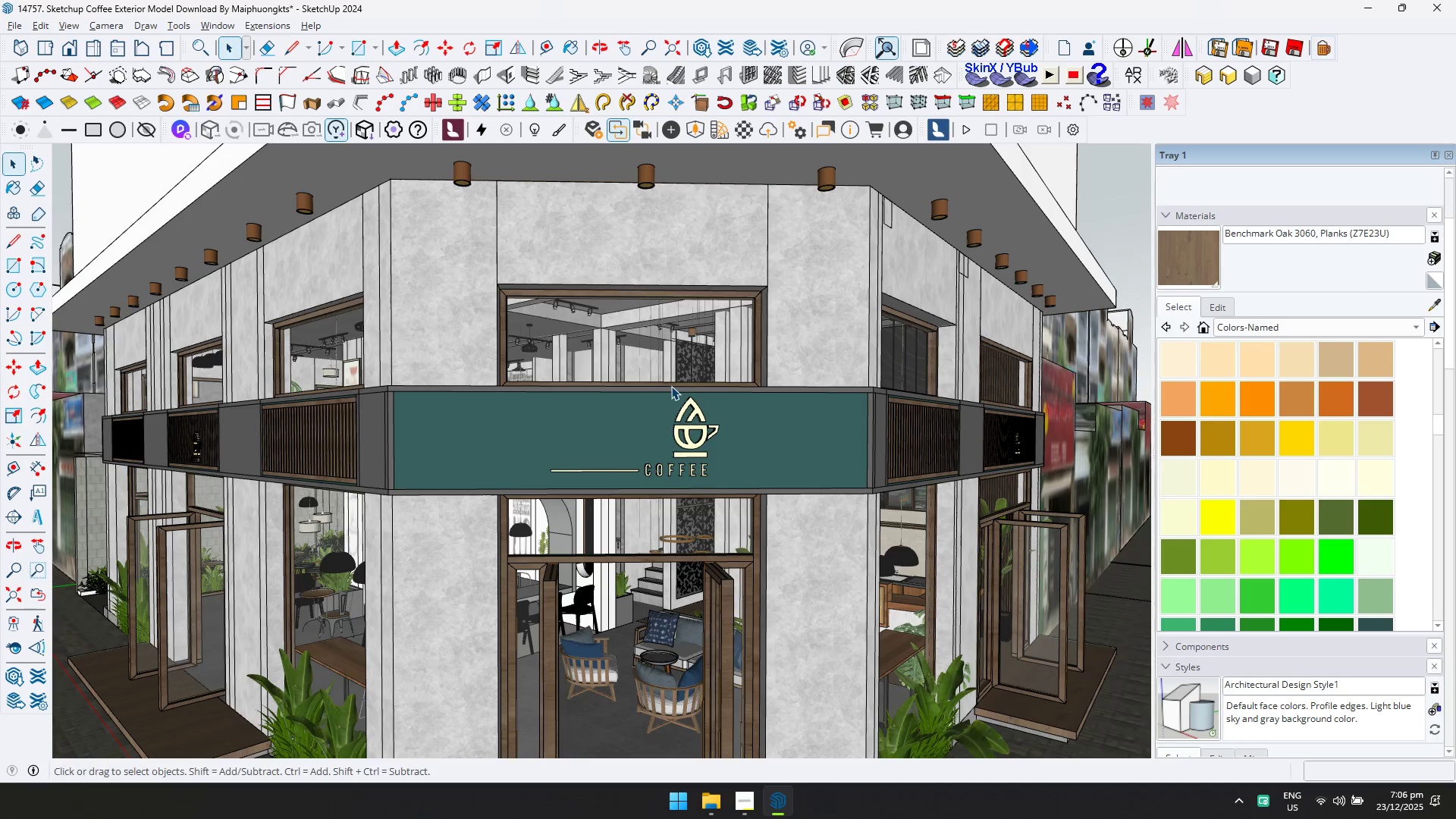 
scroll: coordinate [668, 395], scroll_direction: down, amount: 4.0
 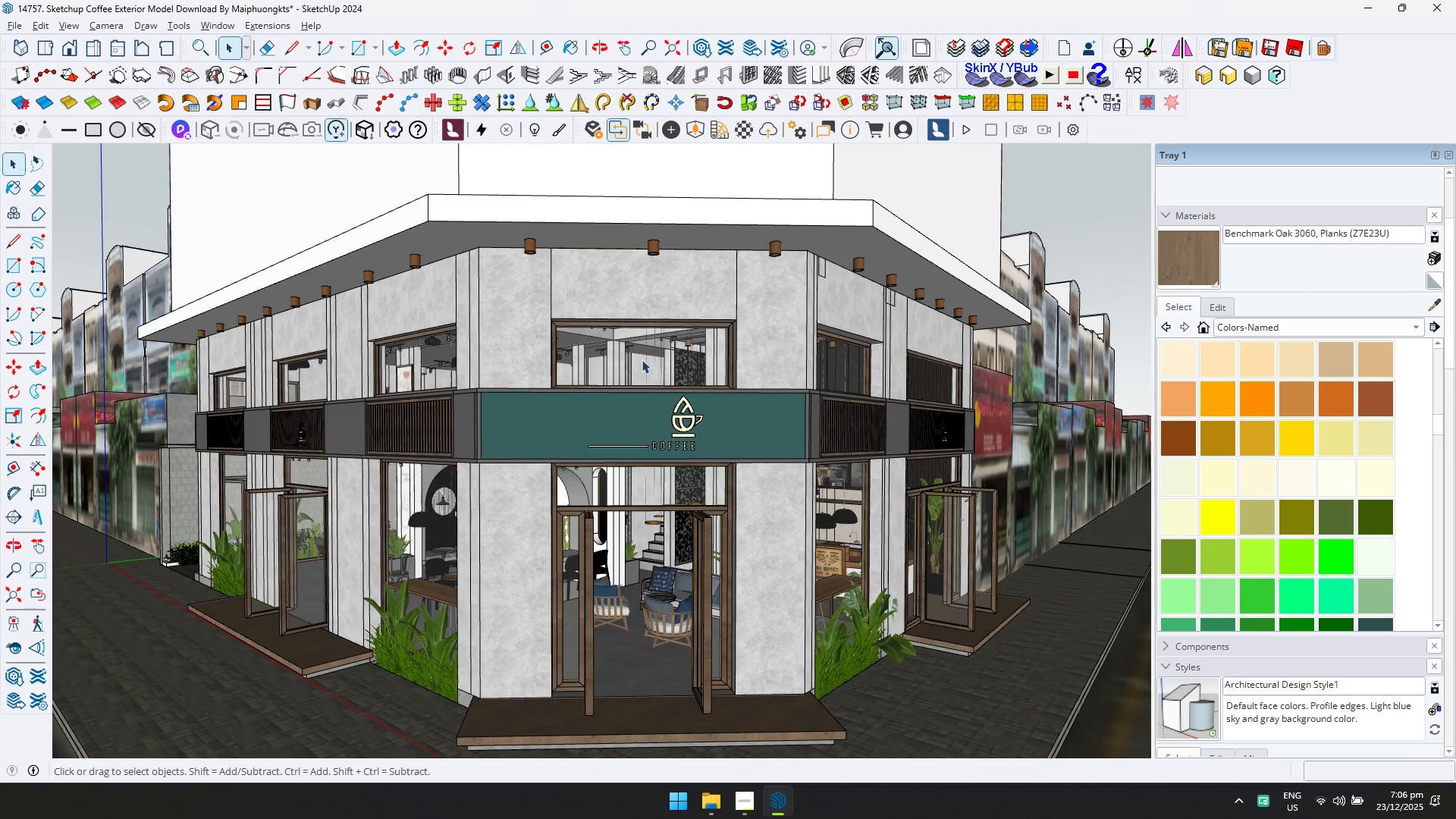 
key(Alt+AltLeft)
 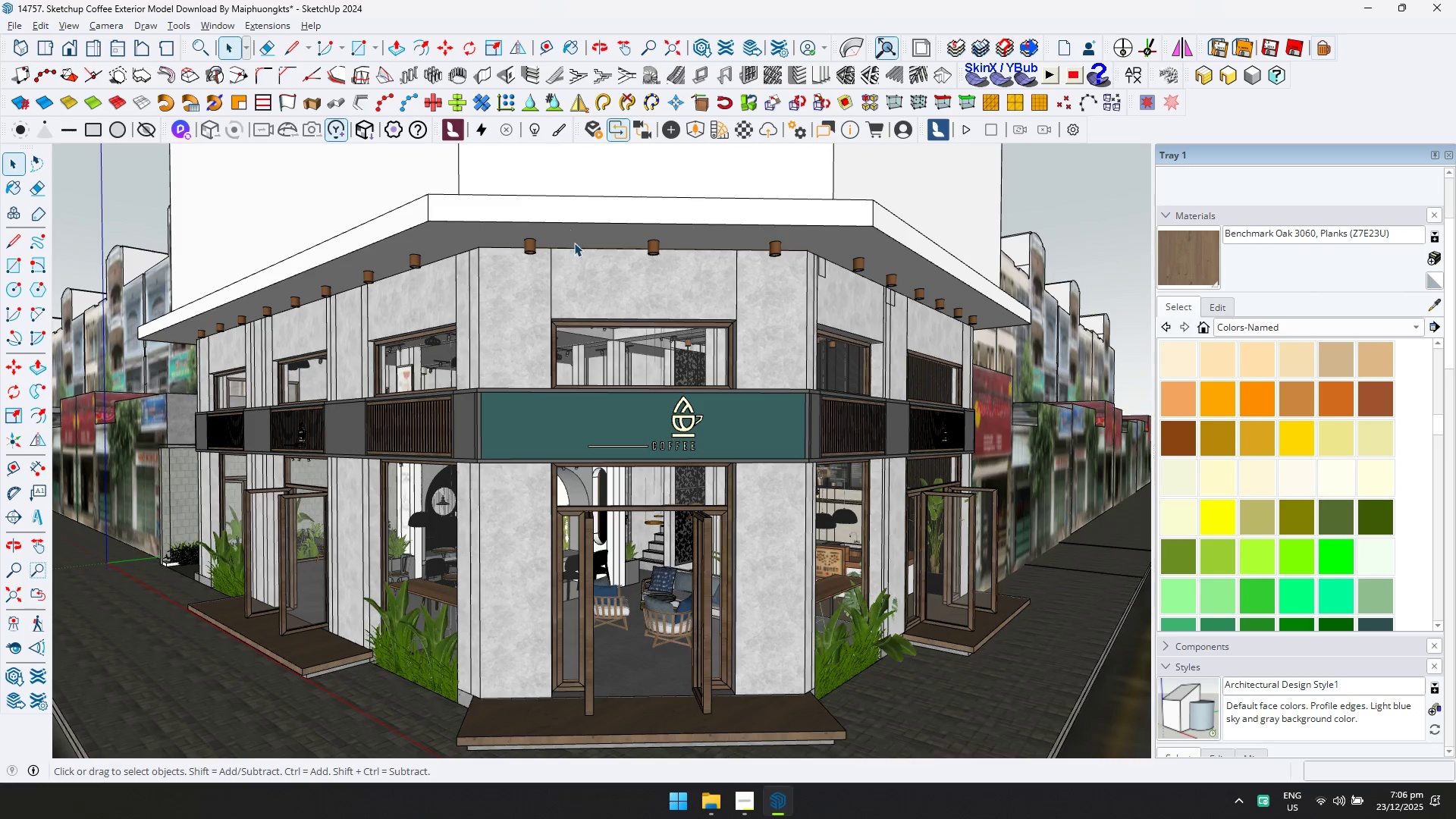 
key(Alt+Tab)